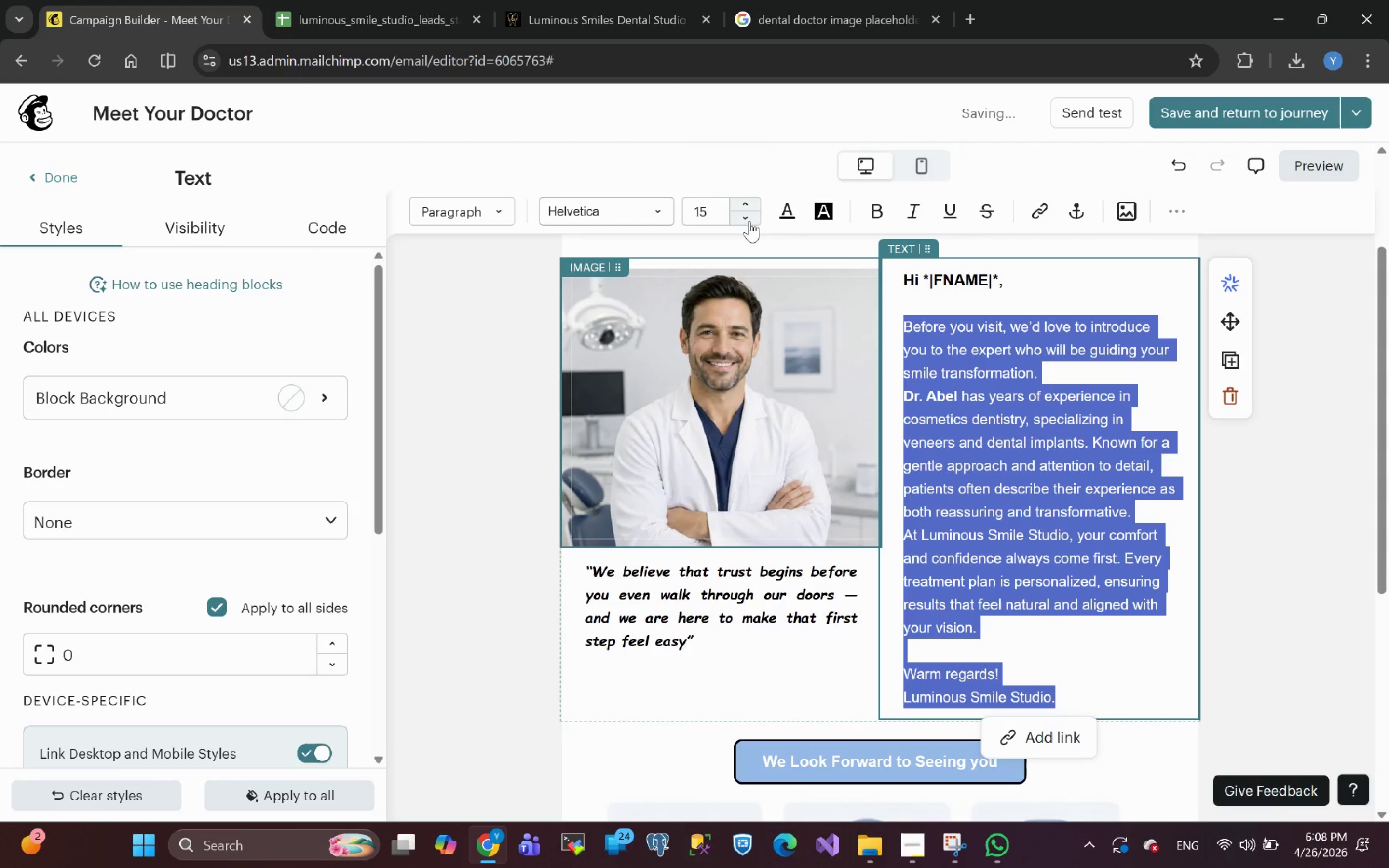 
left_click([749, 221])
 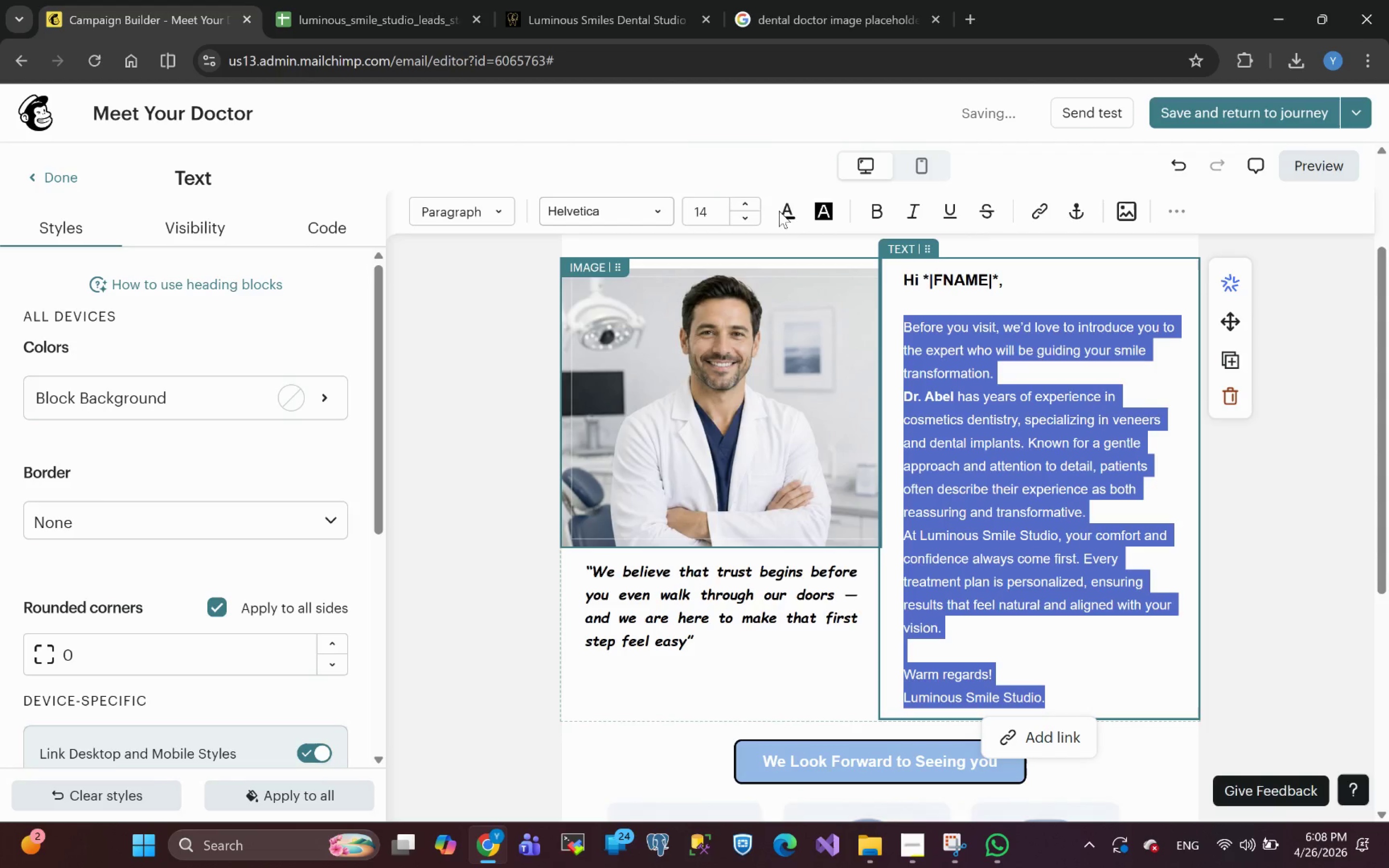 
left_click([740, 197])
 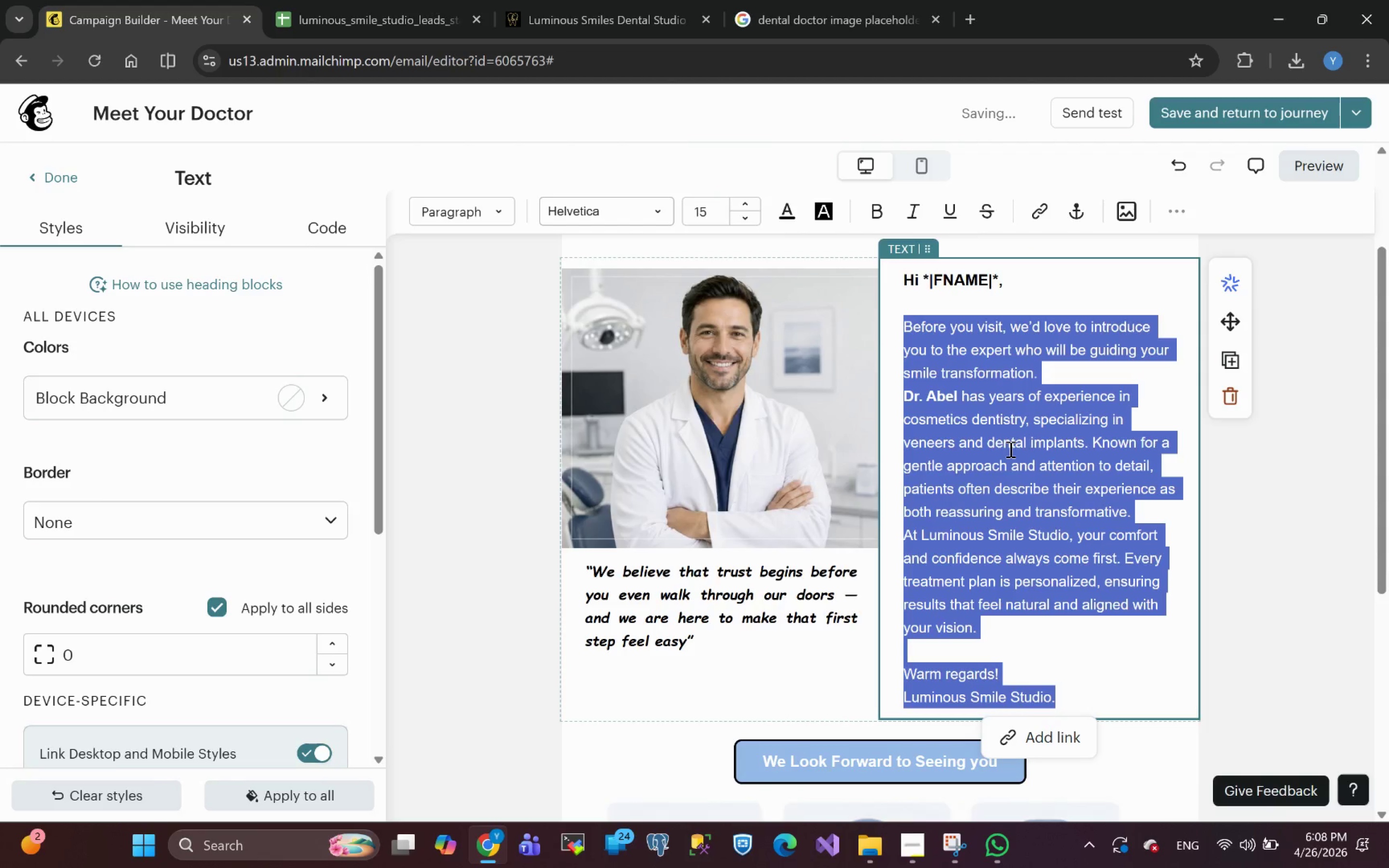 
left_click([1254, 543])
 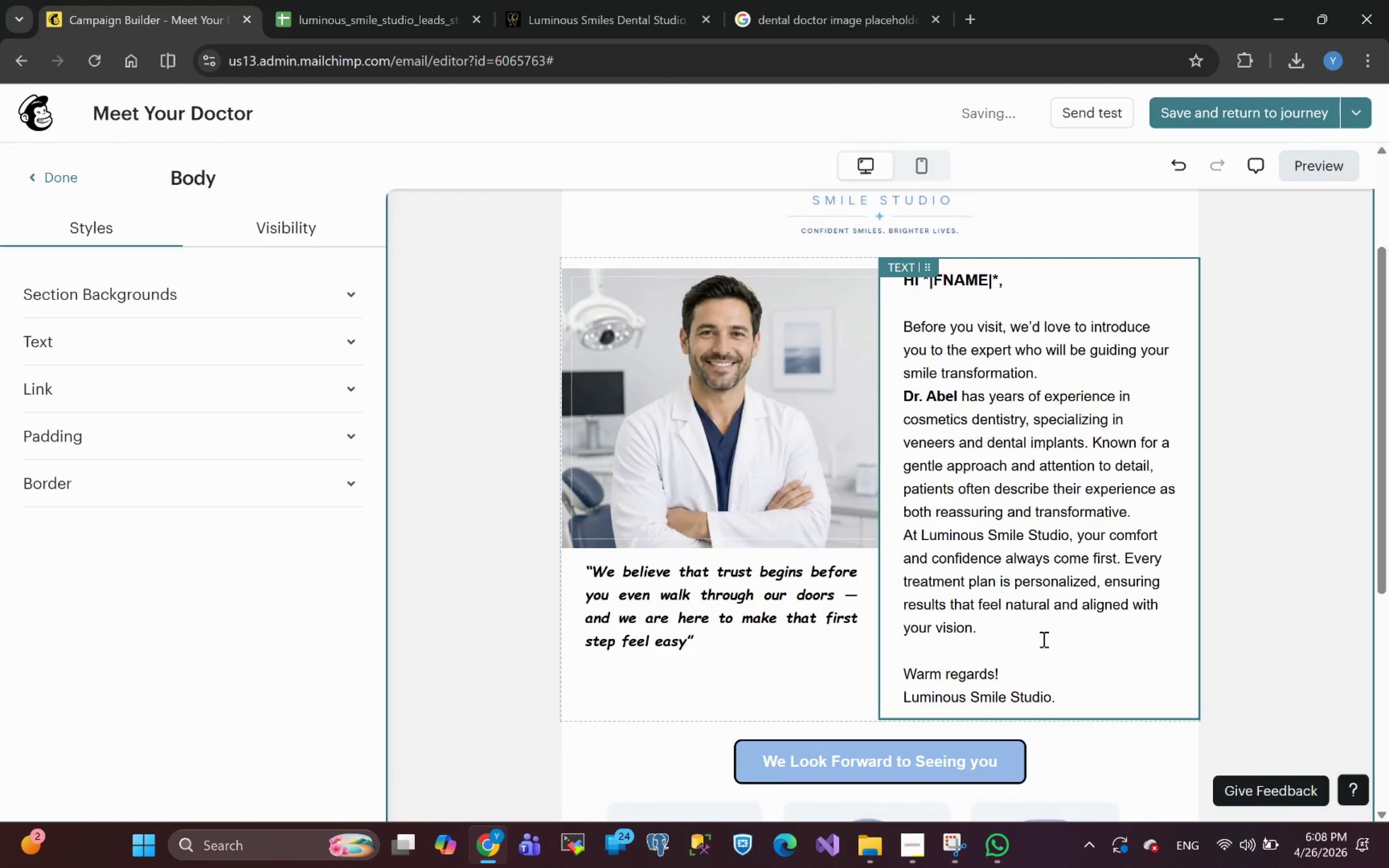 
left_click_drag(start_coordinate=[994, 633], to_coordinate=[902, 323])
 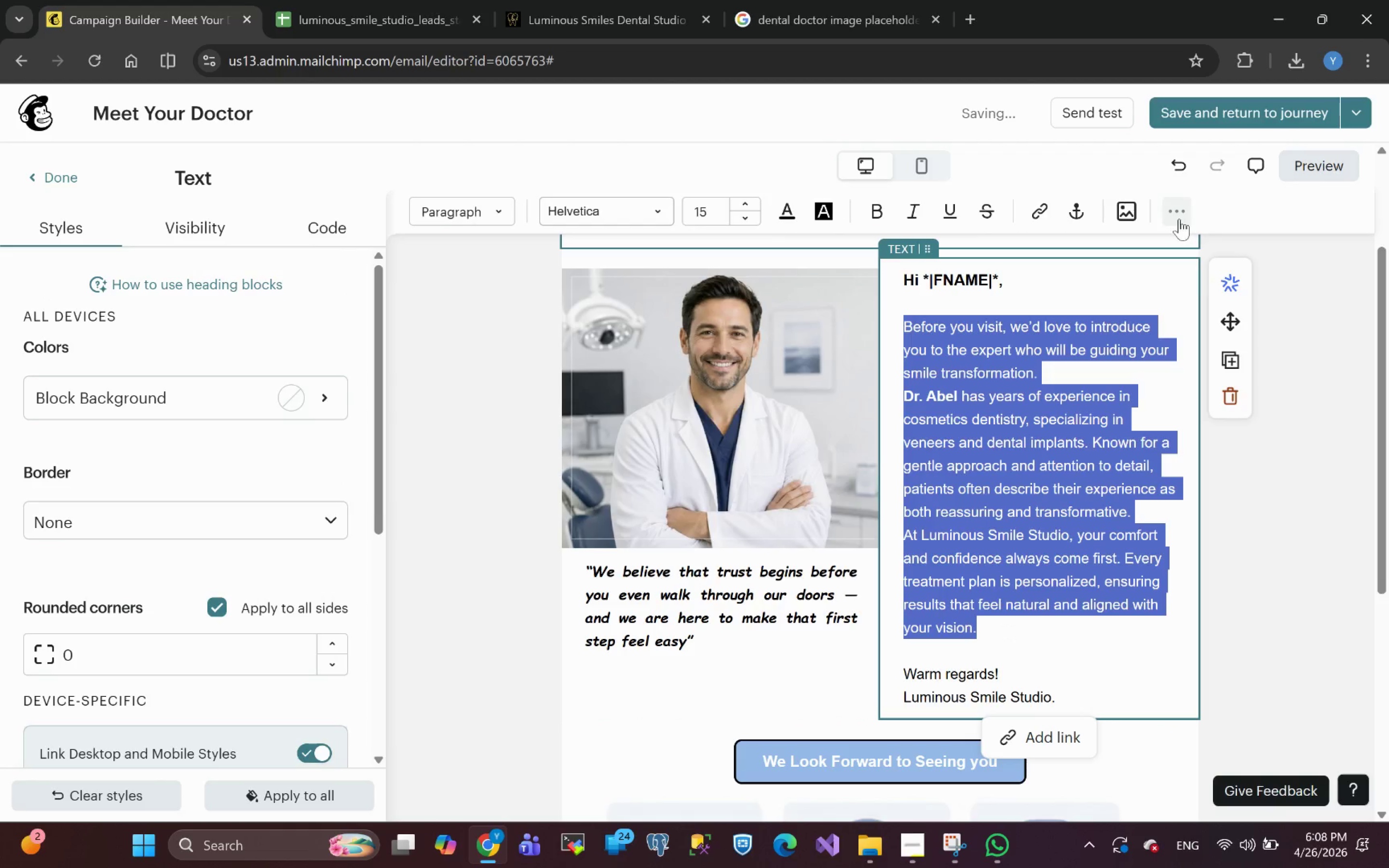 
left_click([1180, 217])
 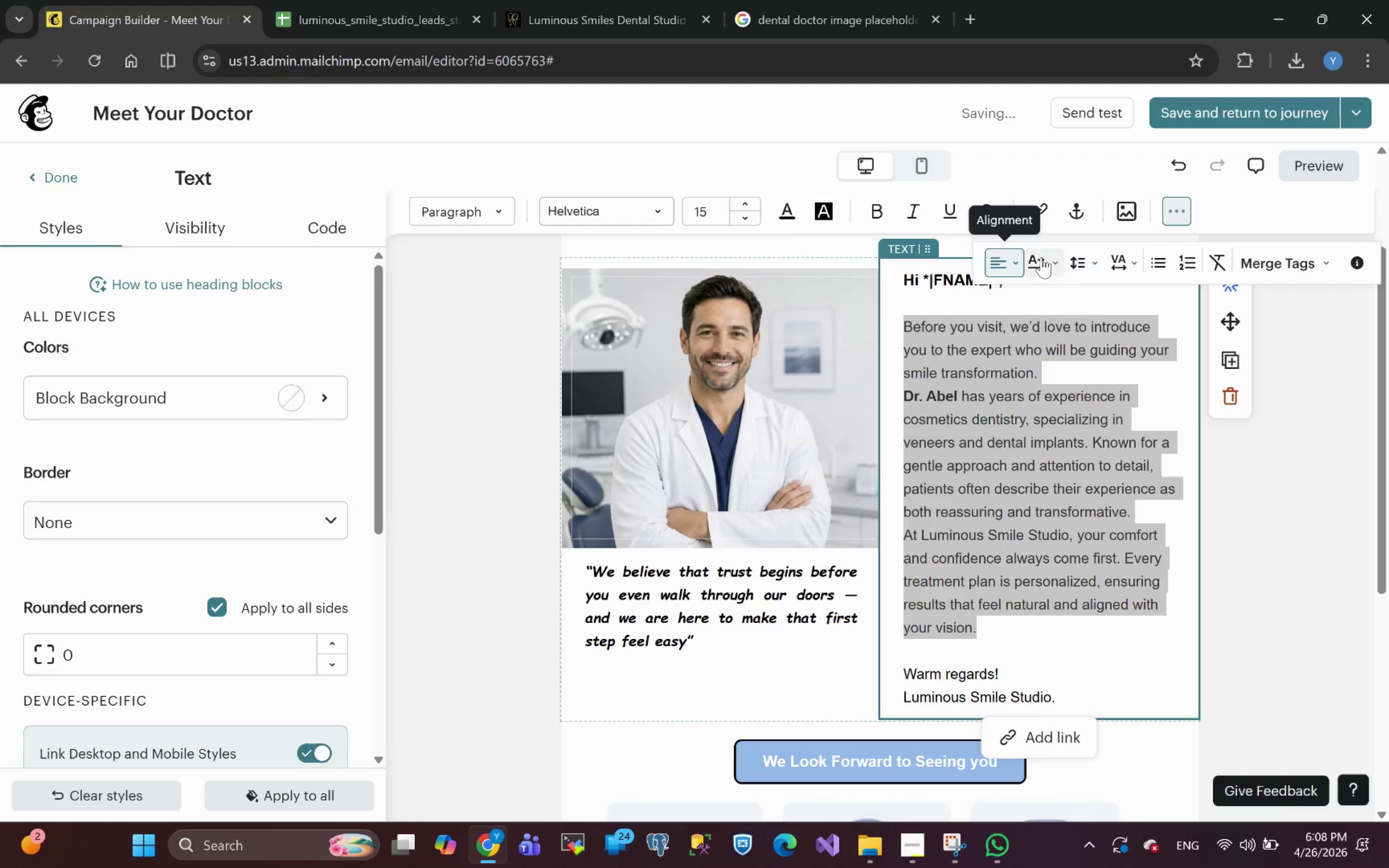 
left_click([1014, 259])
 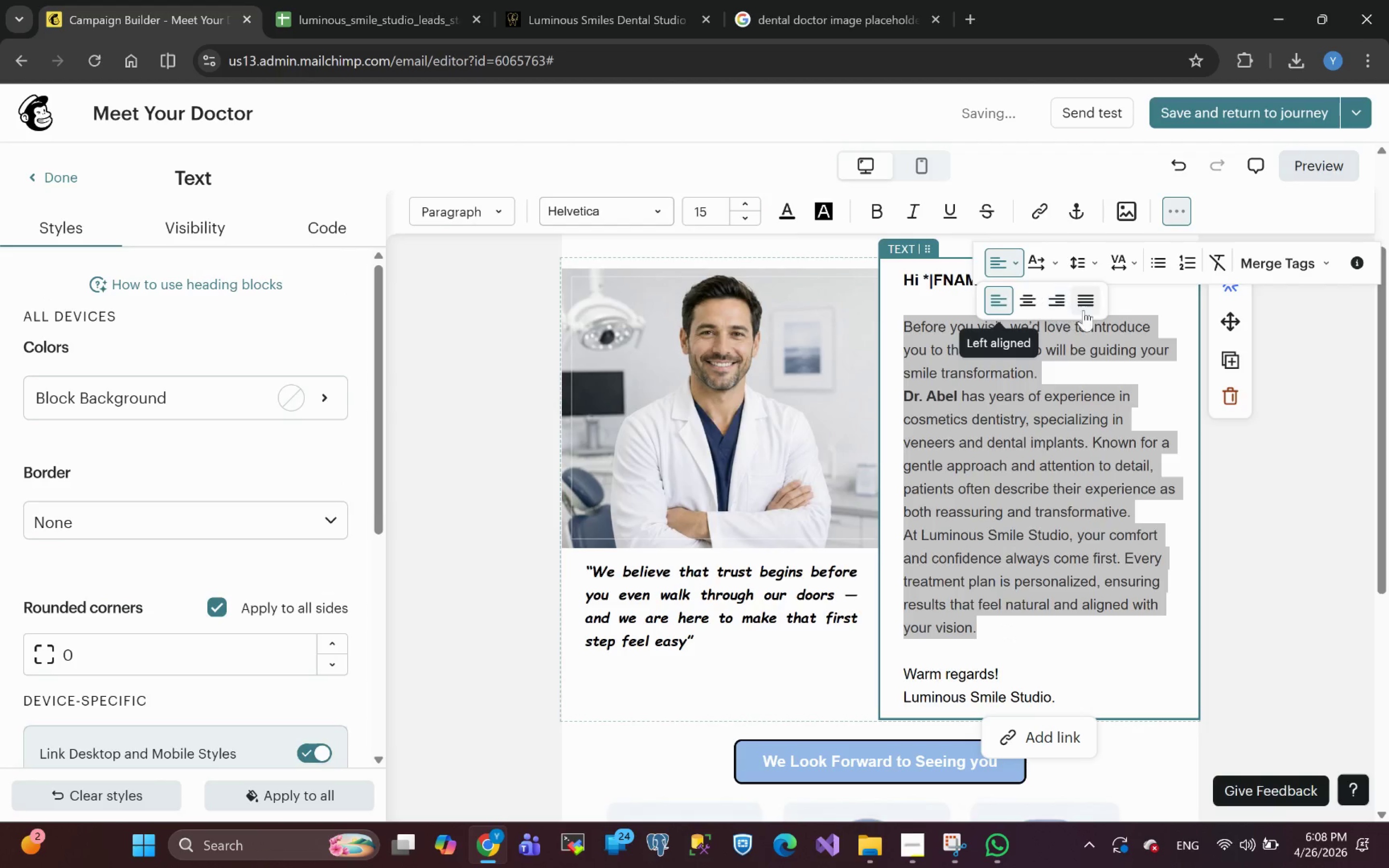 
left_click([1086, 305])
 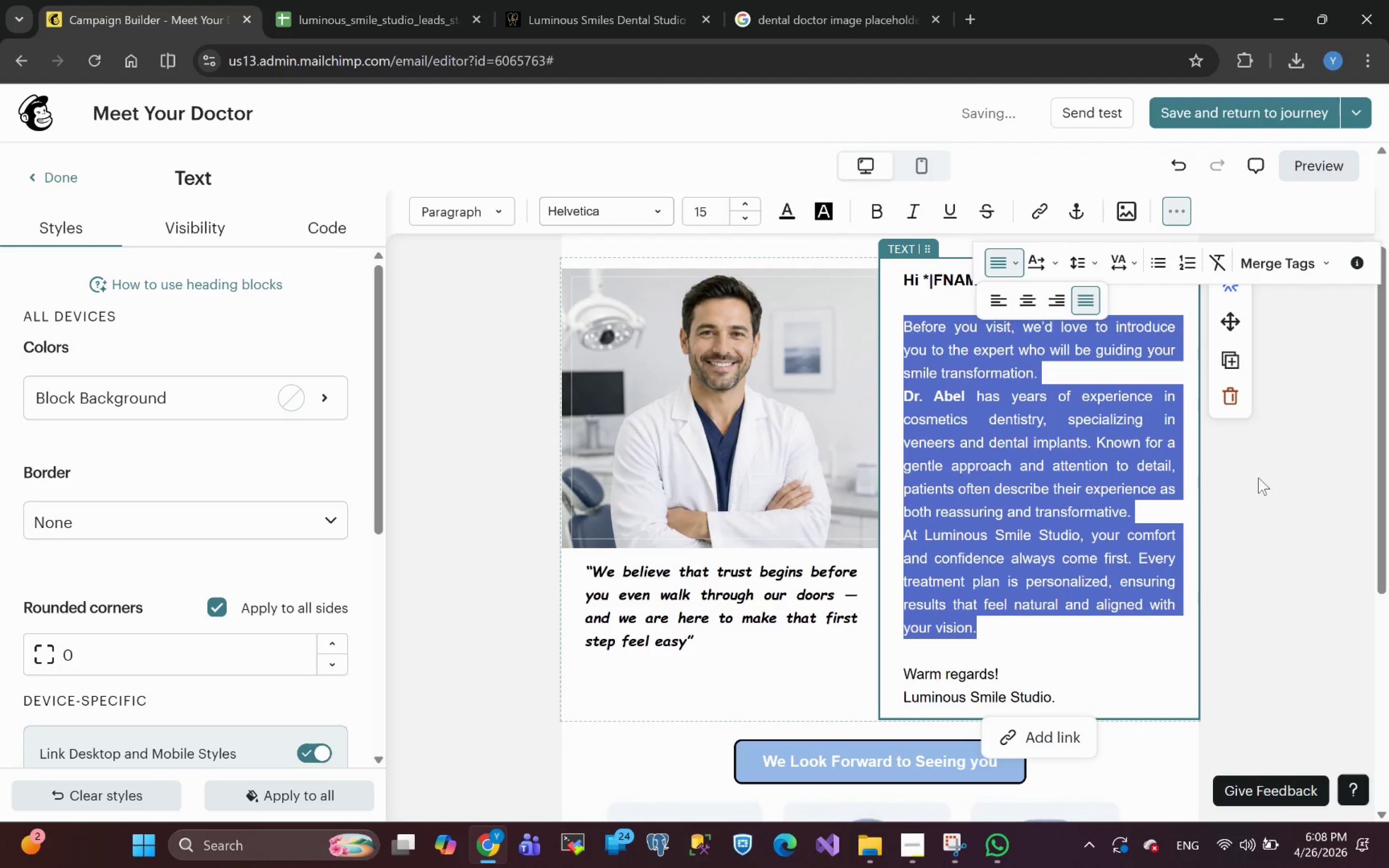 
left_click([1290, 541])
 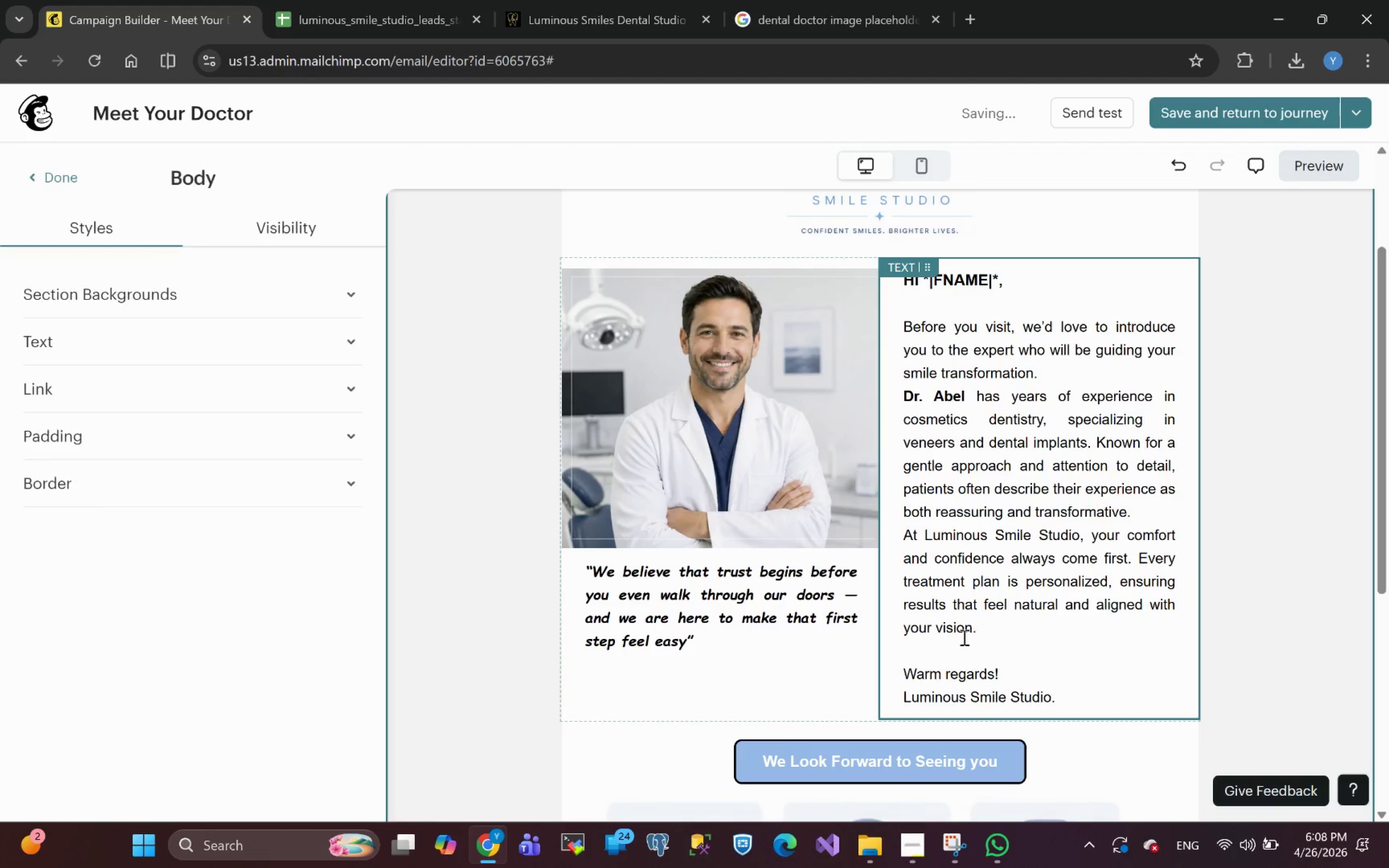 
left_click([936, 650])
 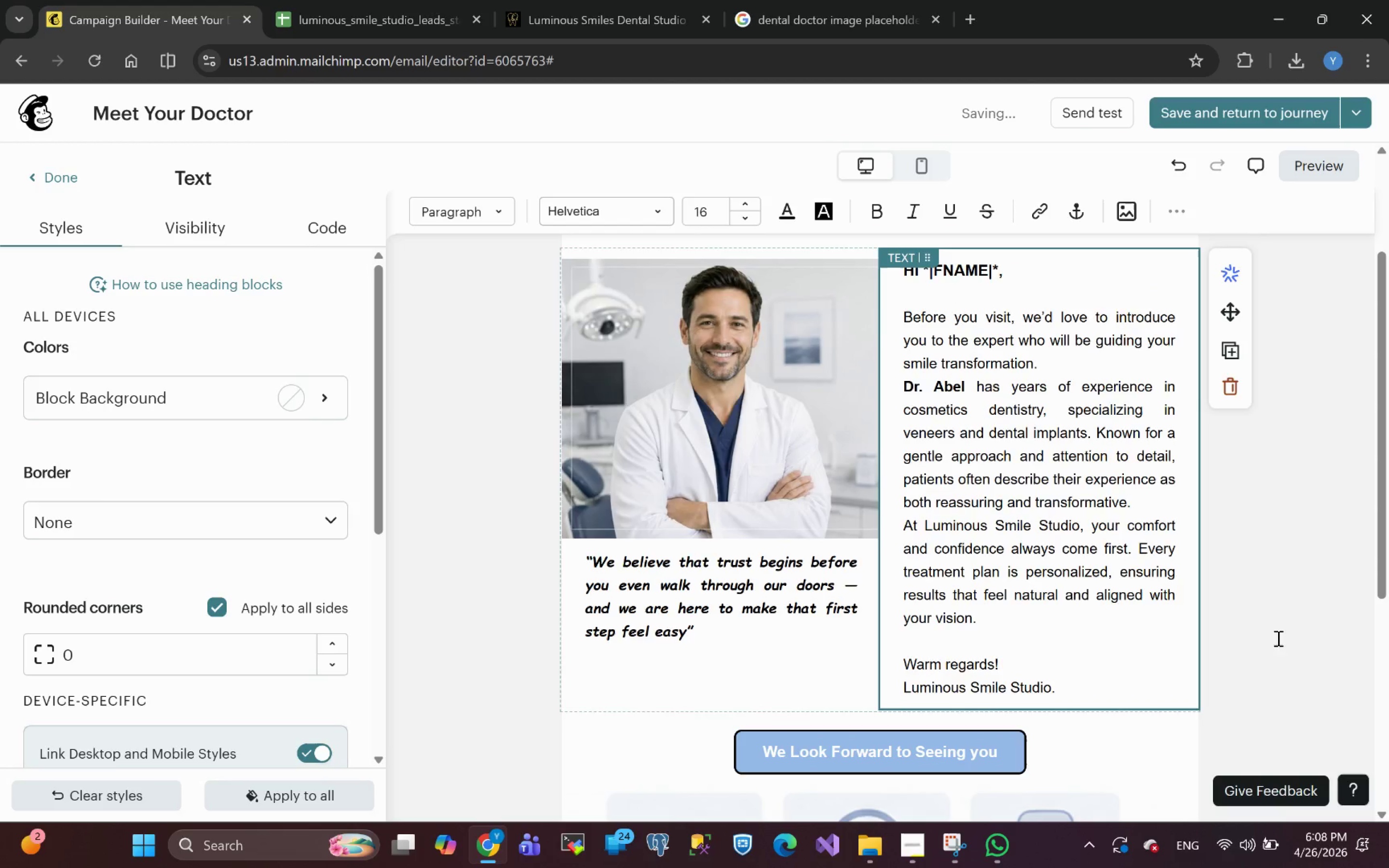 
left_click([701, 632])
 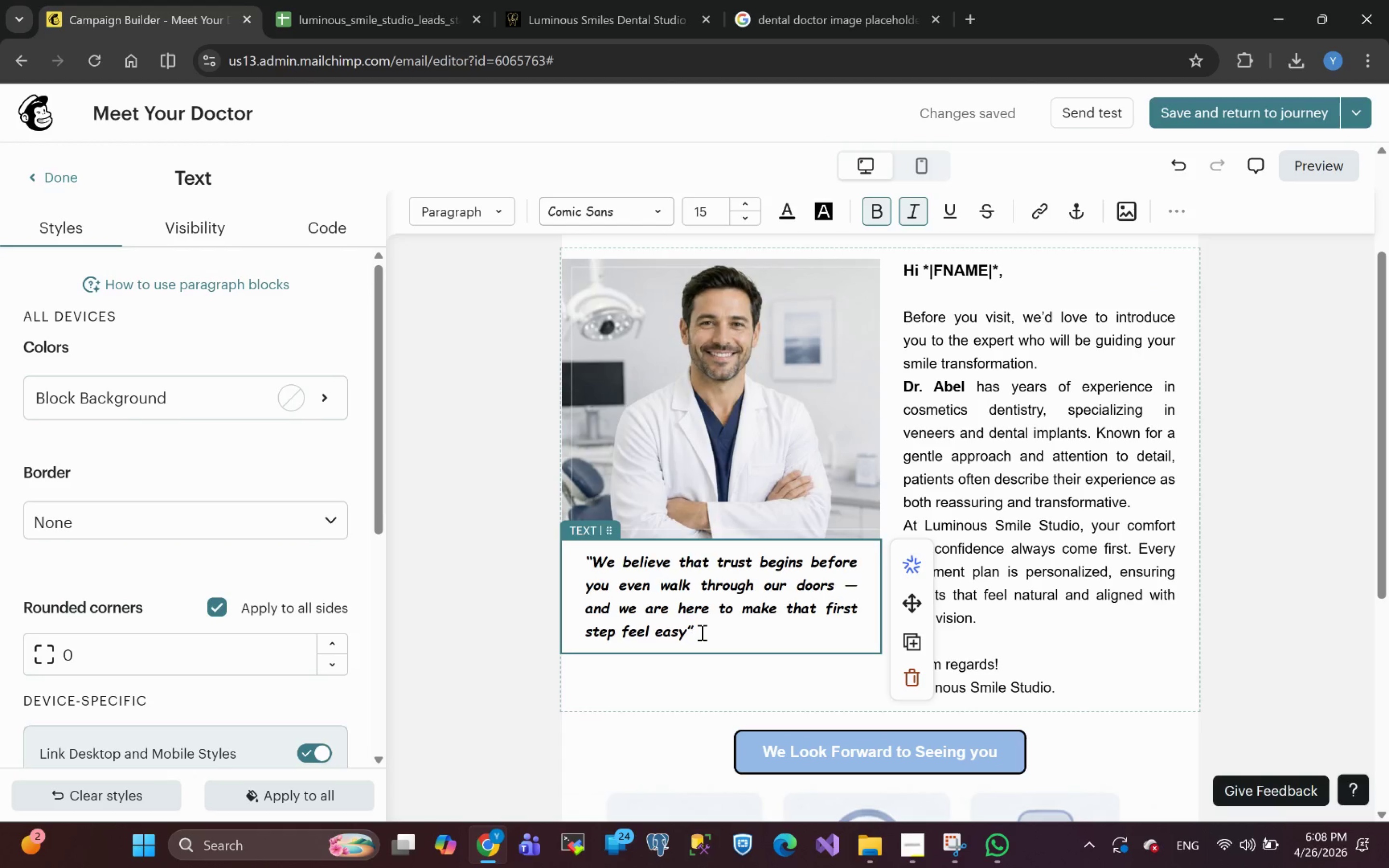 
left_click([670, 671])
 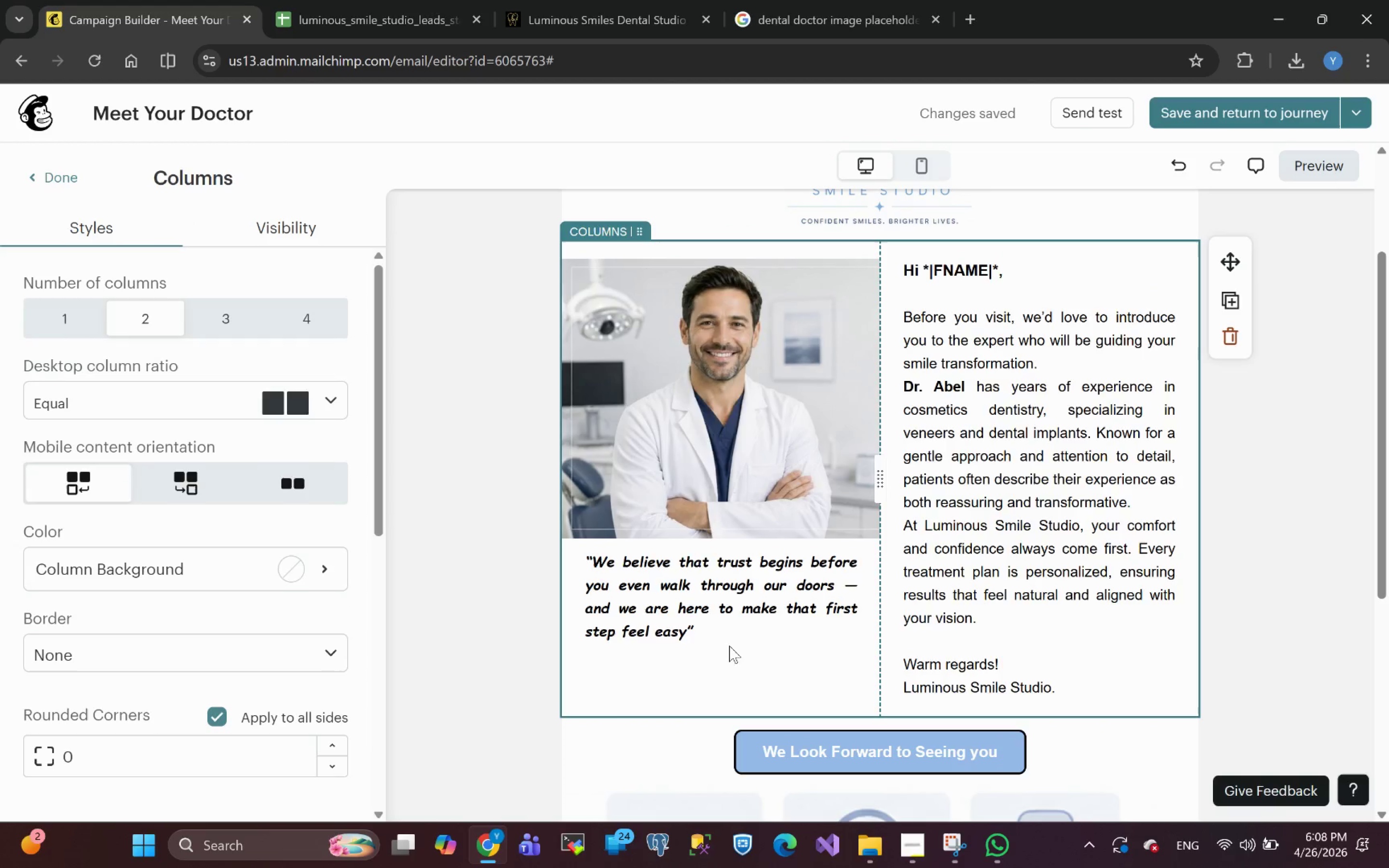 
left_click([745, 638])
 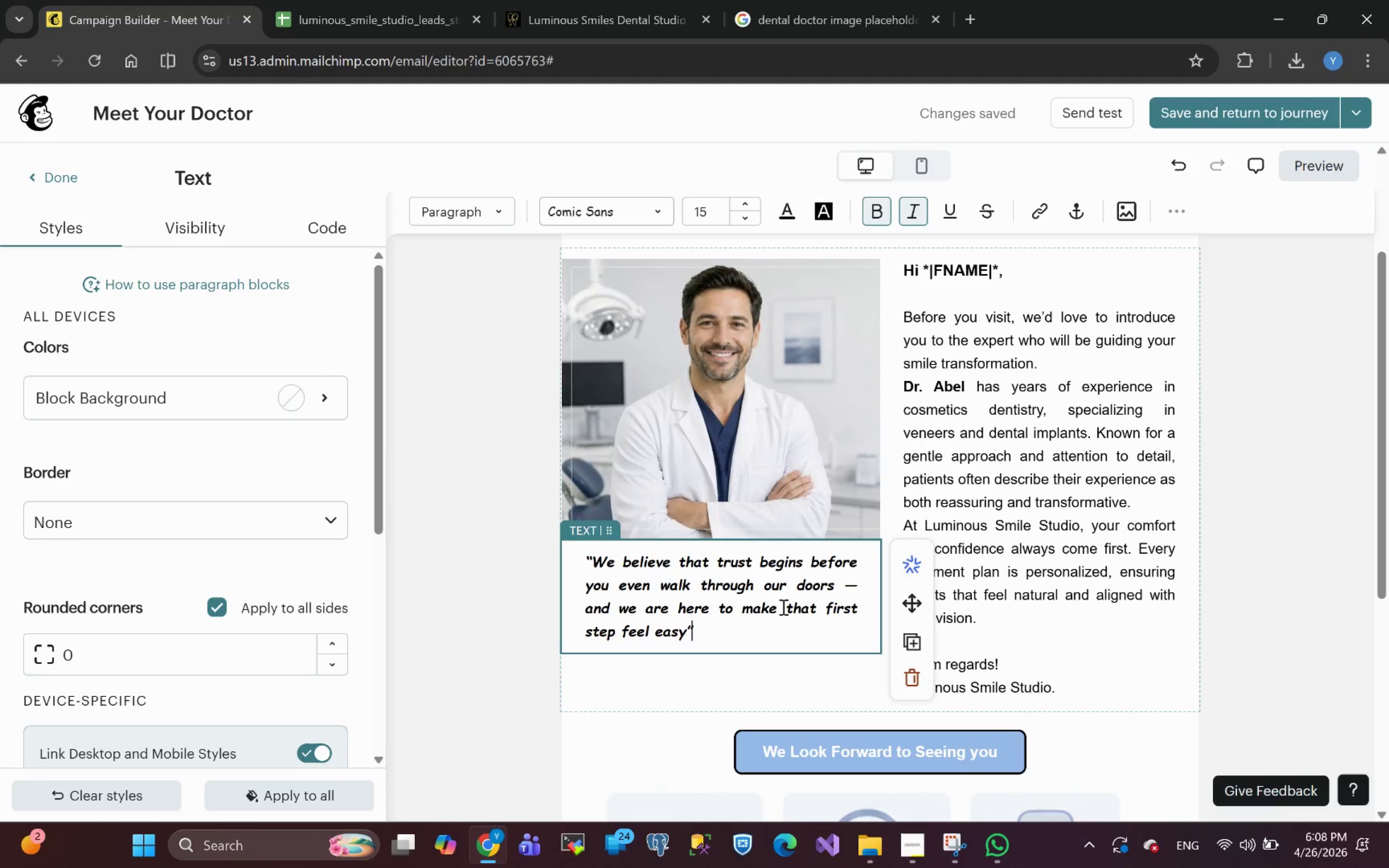 
left_click([213, 407])
 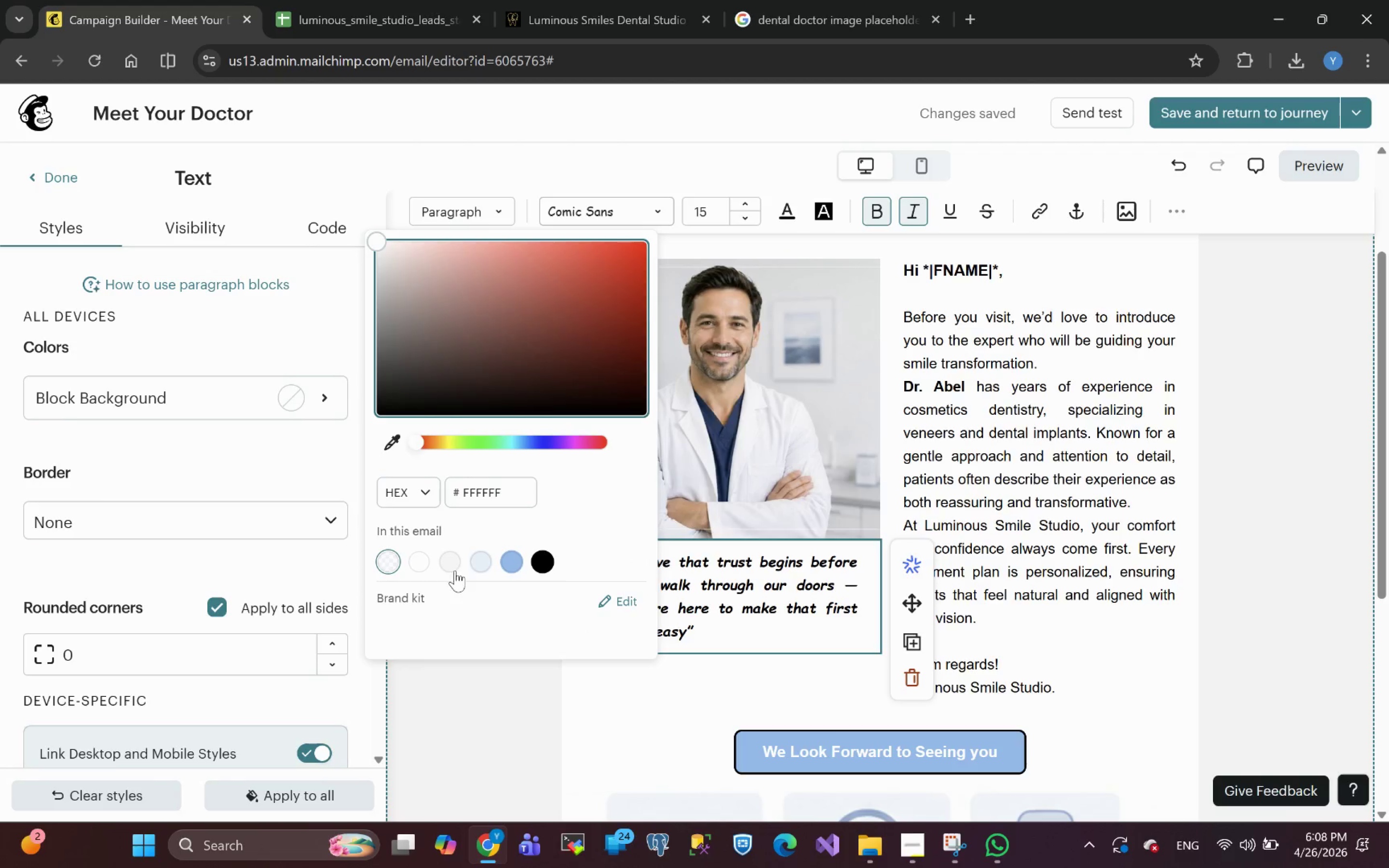 
left_click([478, 568])
 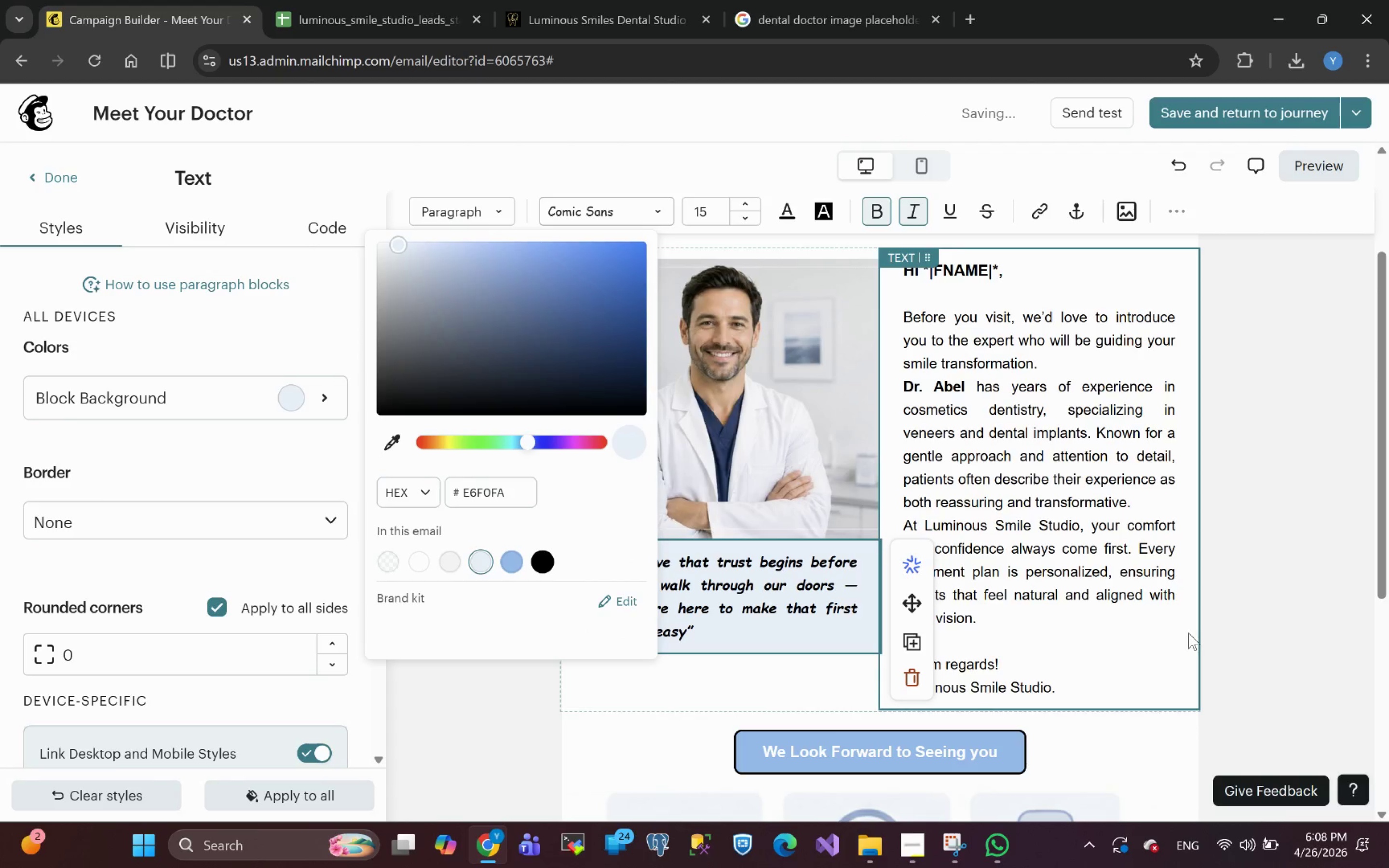 
left_click([1283, 642])
 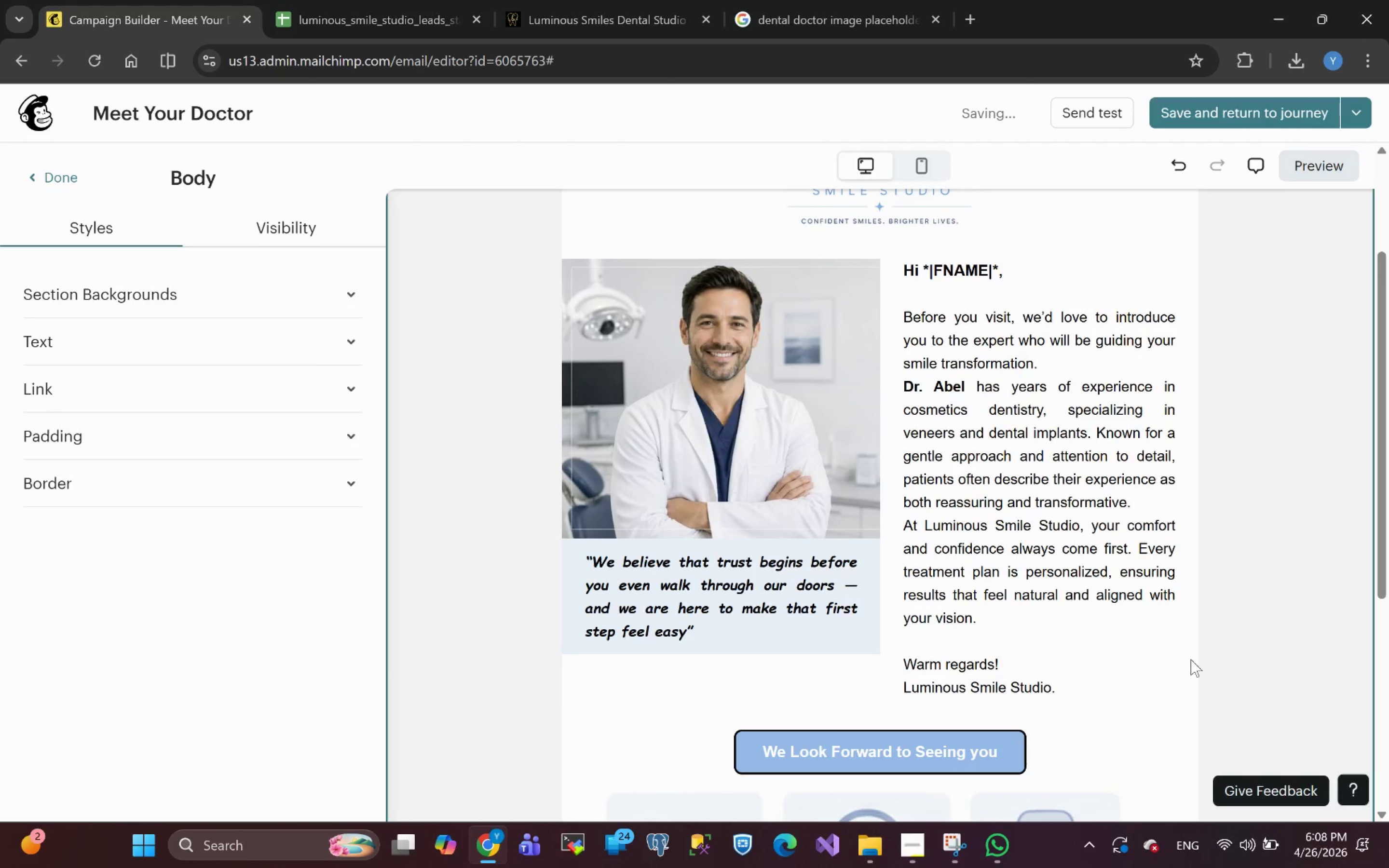 
wait(7.97)
 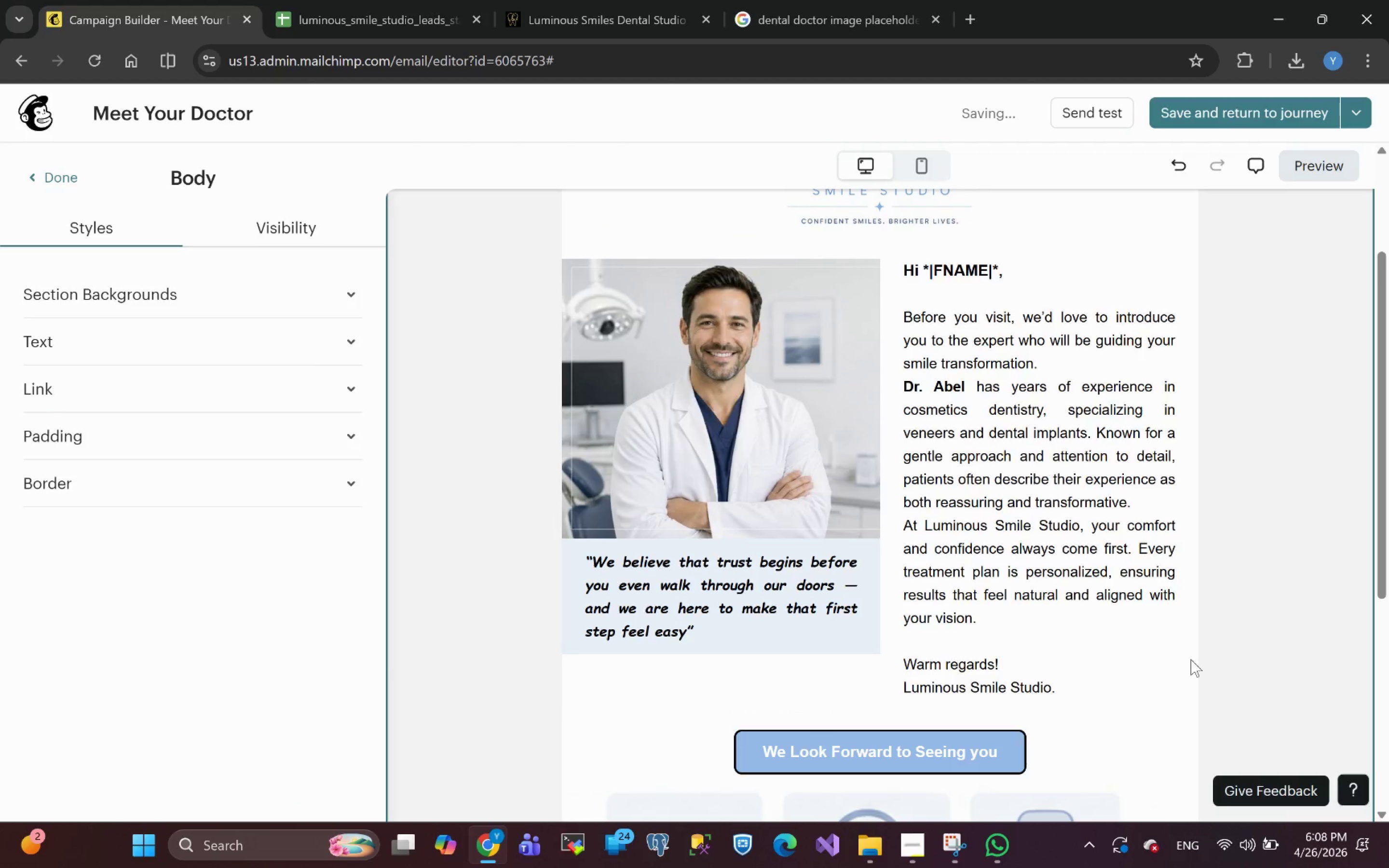 
left_click_drag(start_coordinate=[1013, 271], to_coordinate=[902, 277])
 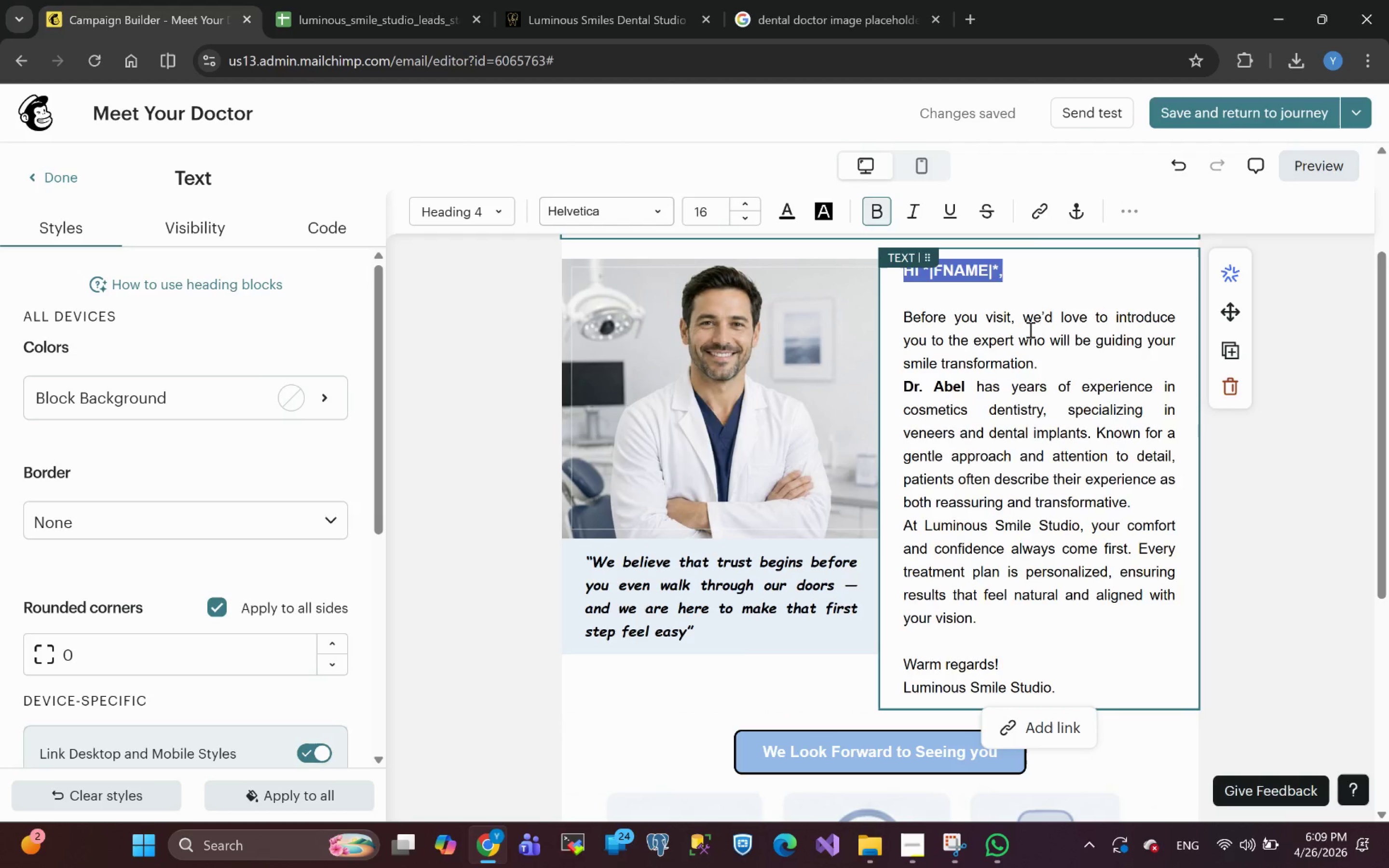 
left_click([1255, 525])
 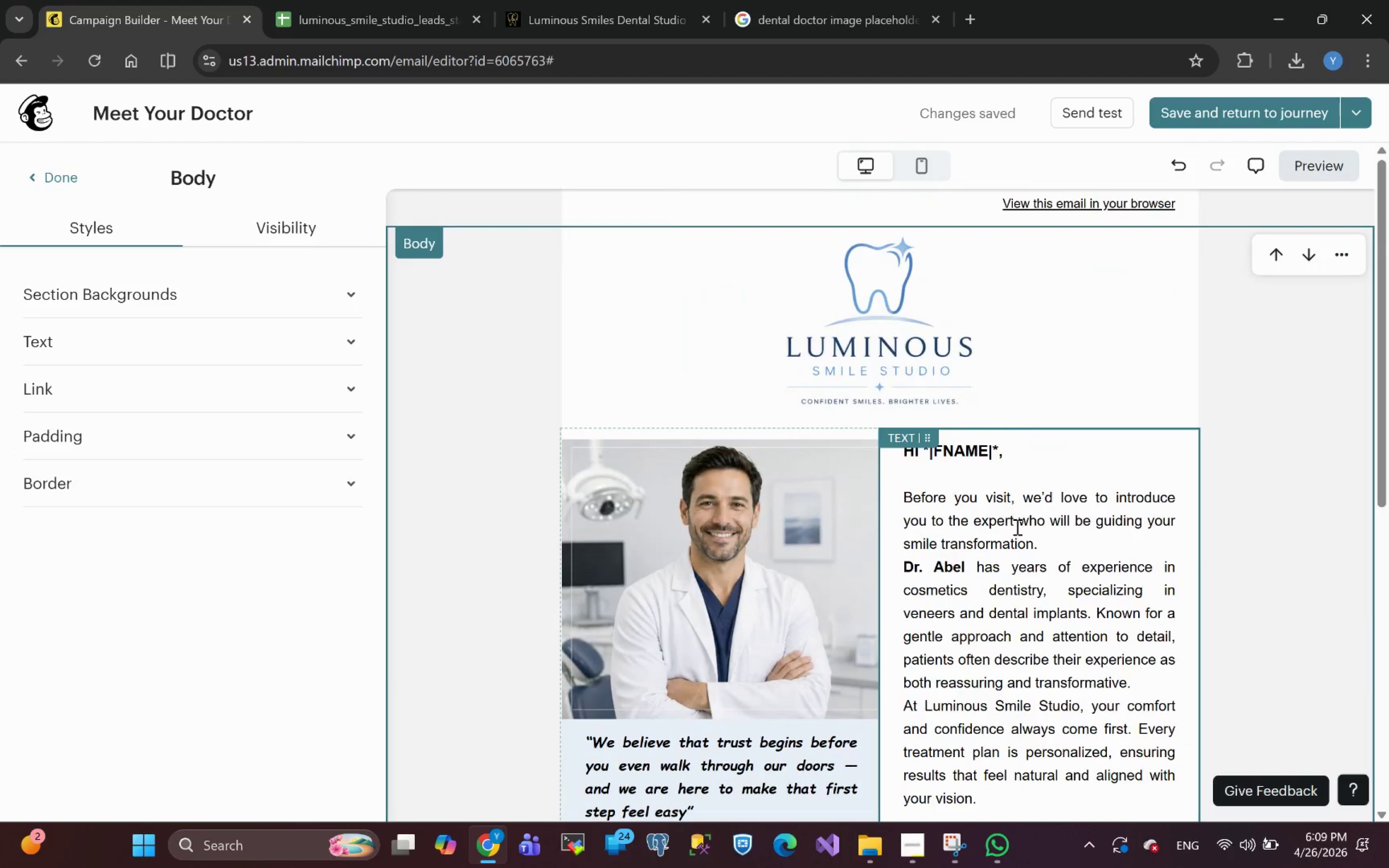 
wait(41.61)
 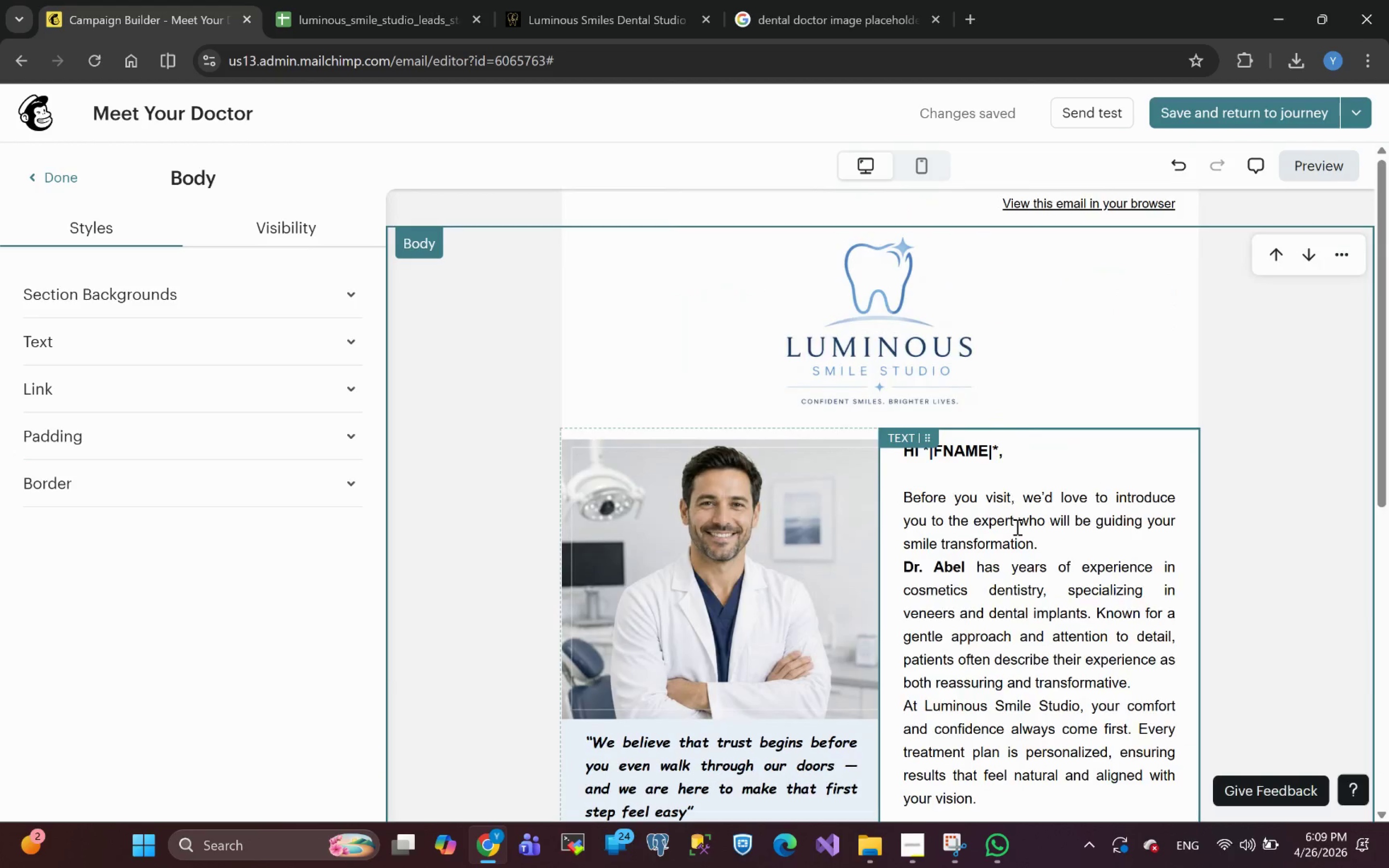 
left_click([1324, 161])
 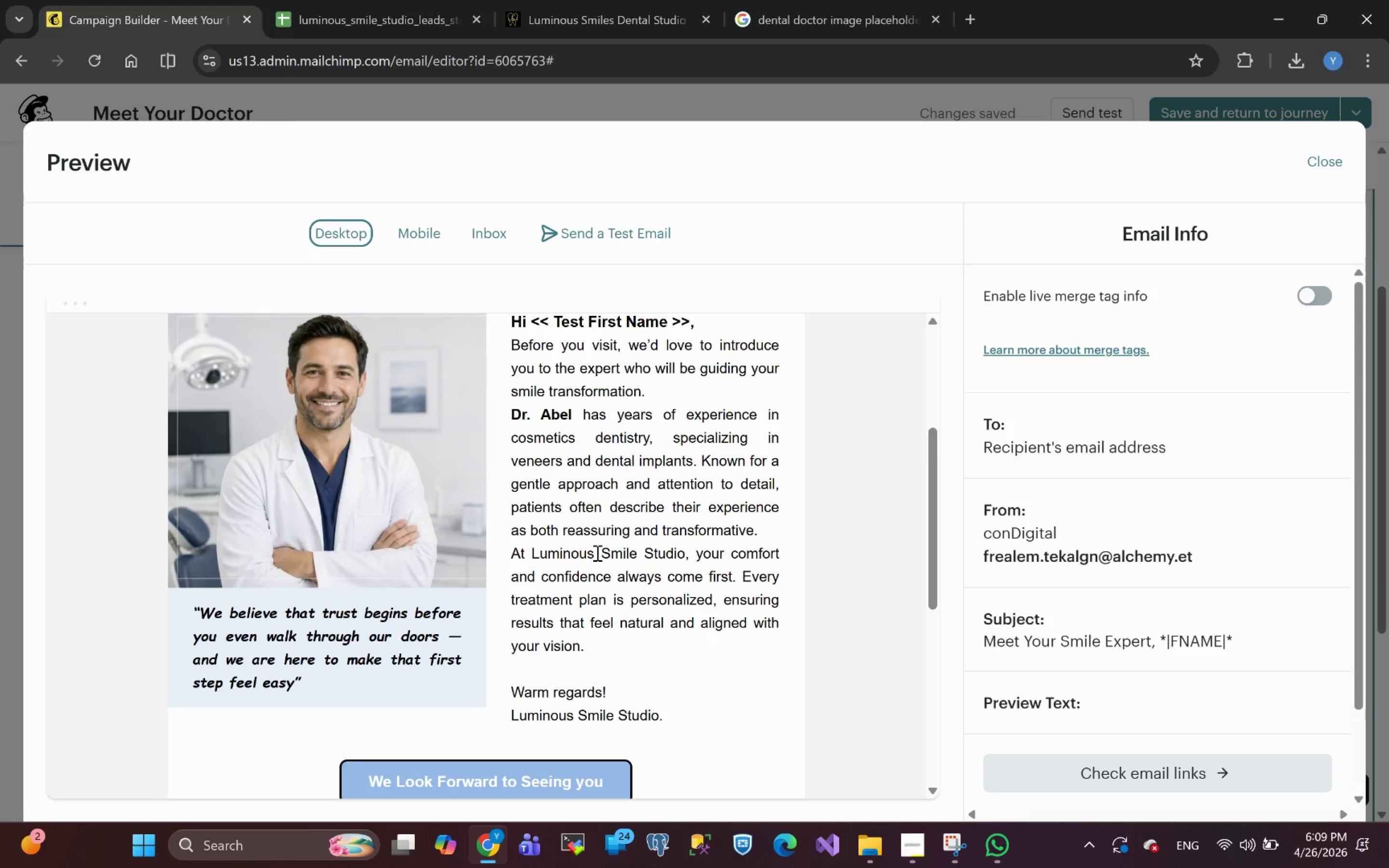 
wait(15.42)
 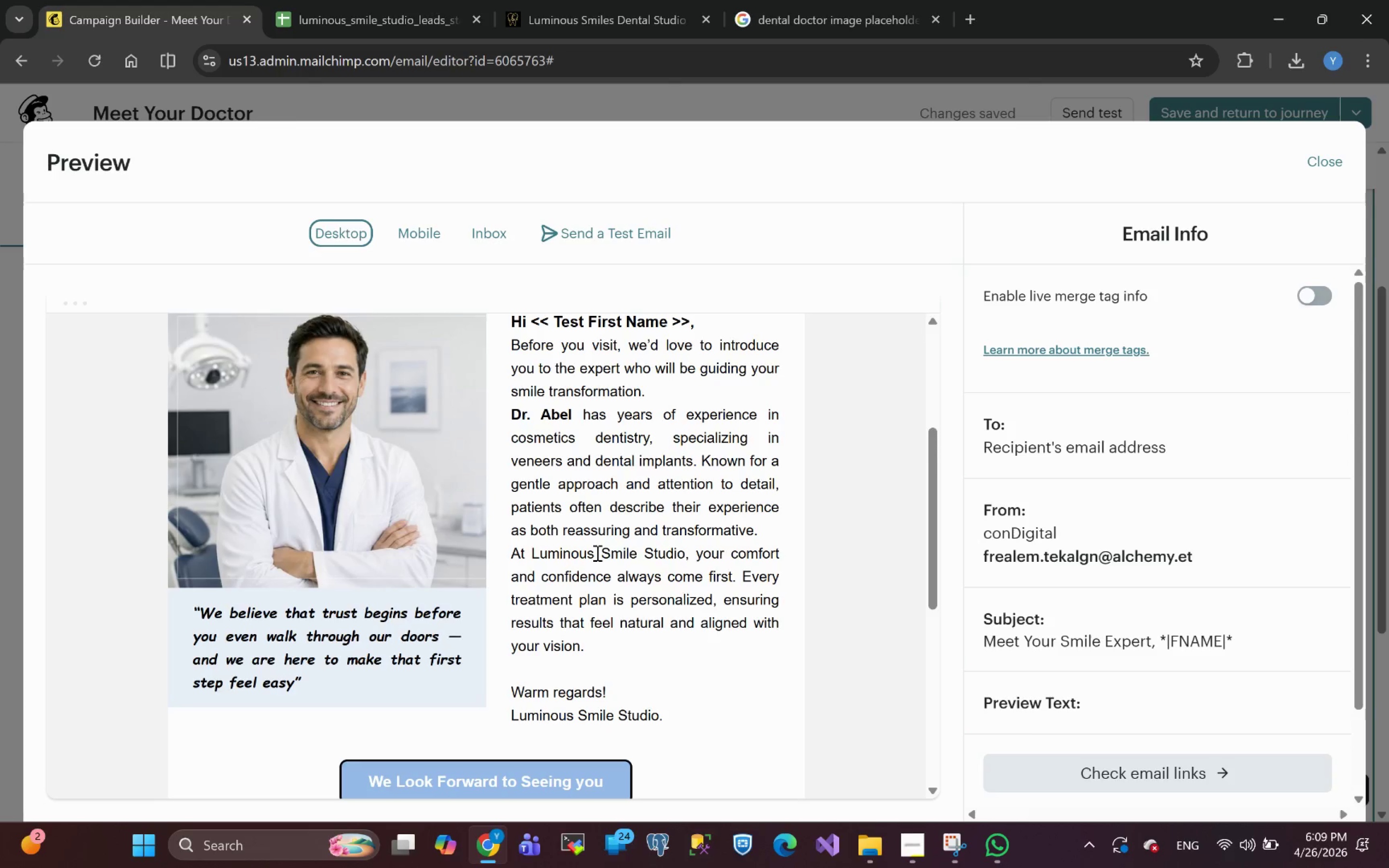 
left_click([428, 226])
 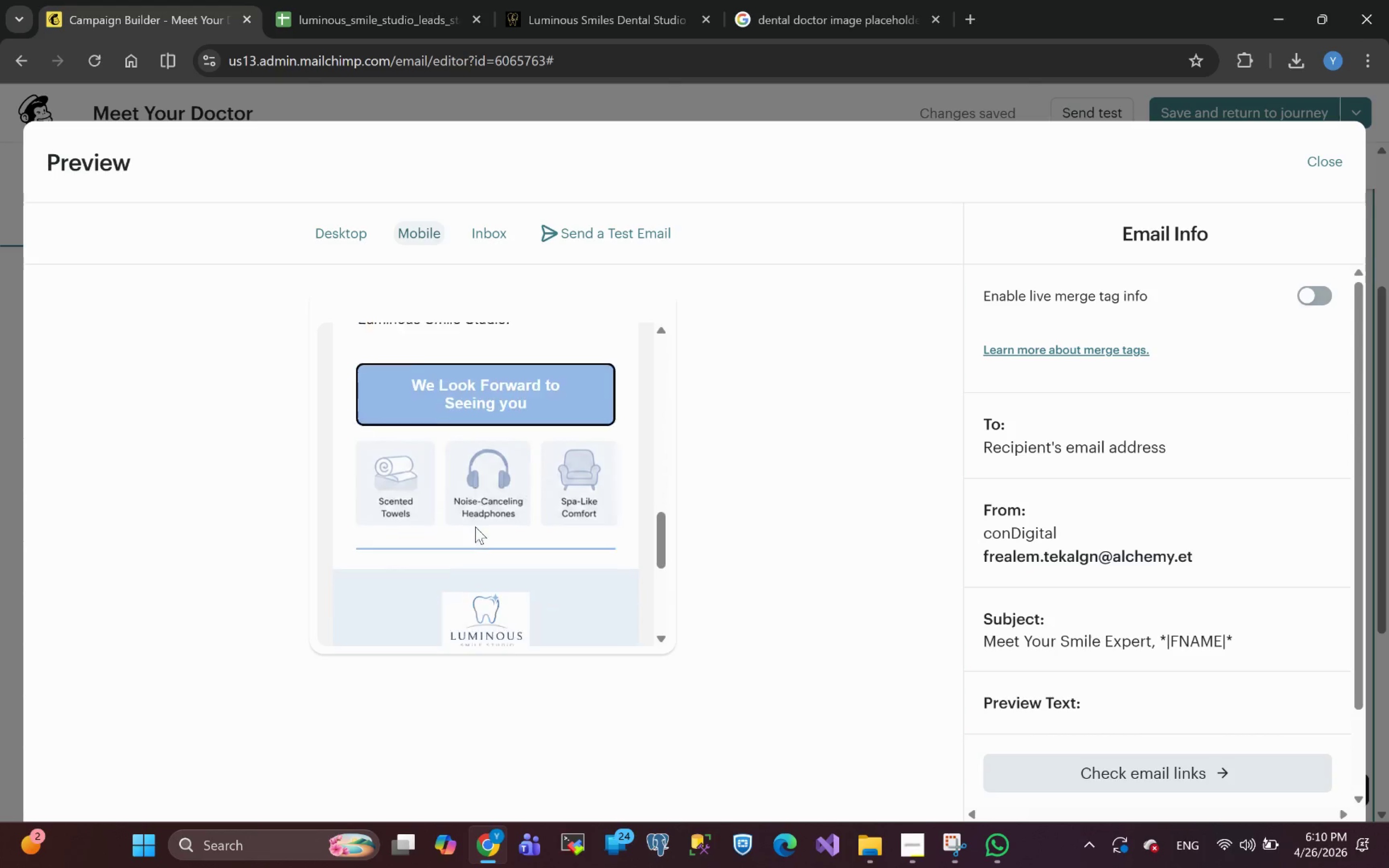 
wait(6.62)
 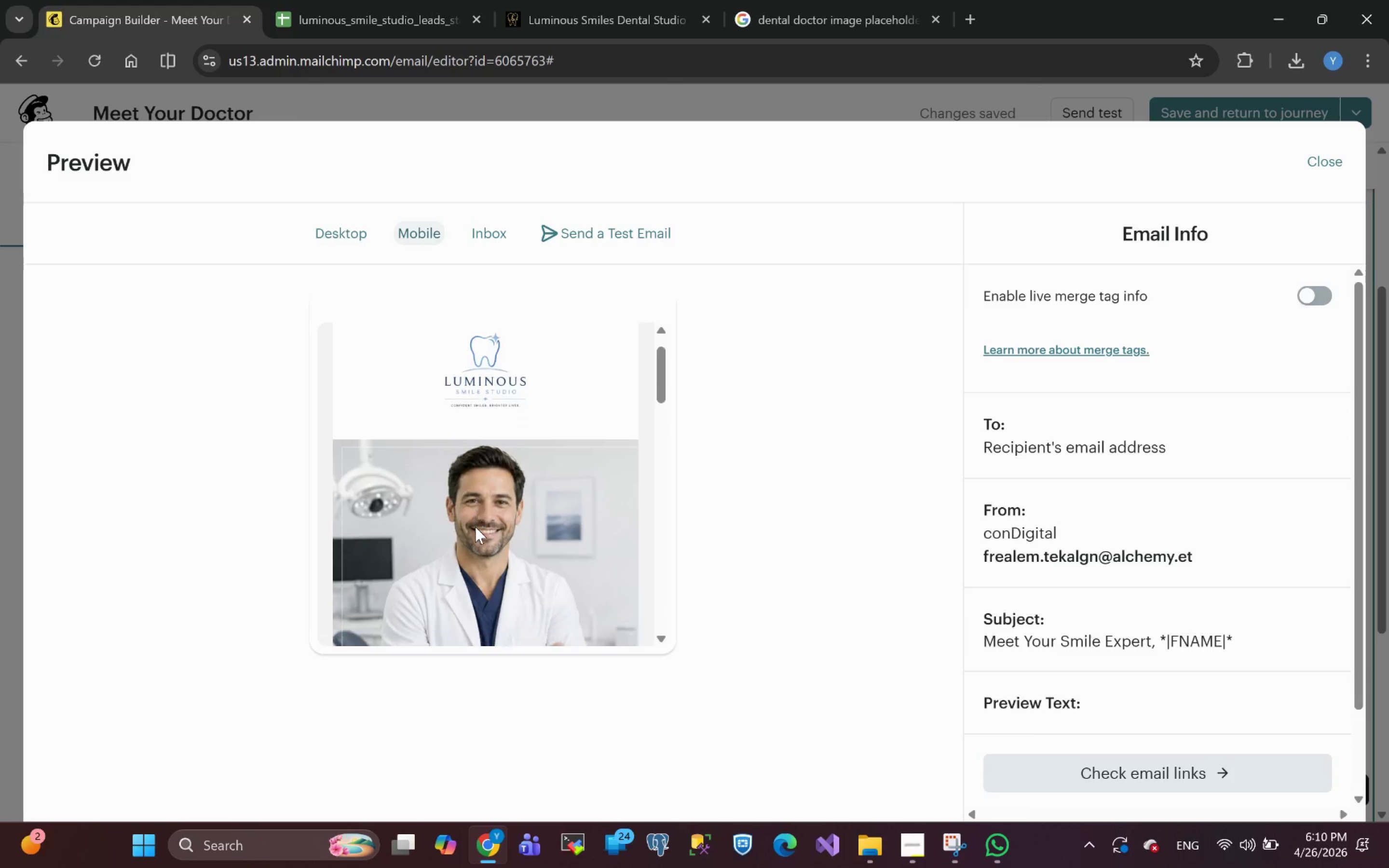 
left_click([1326, 168])
 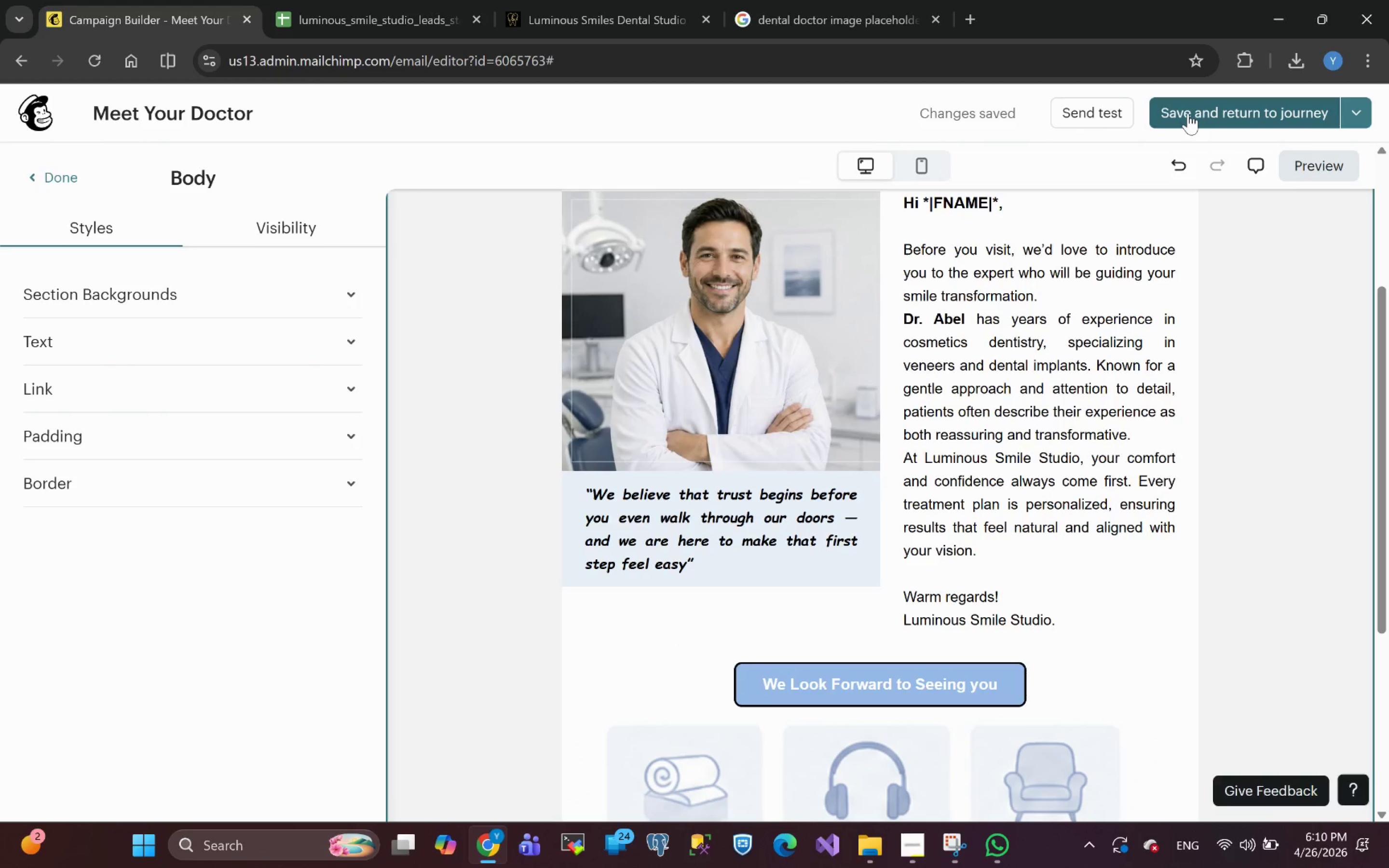 
left_click([1188, 113])
 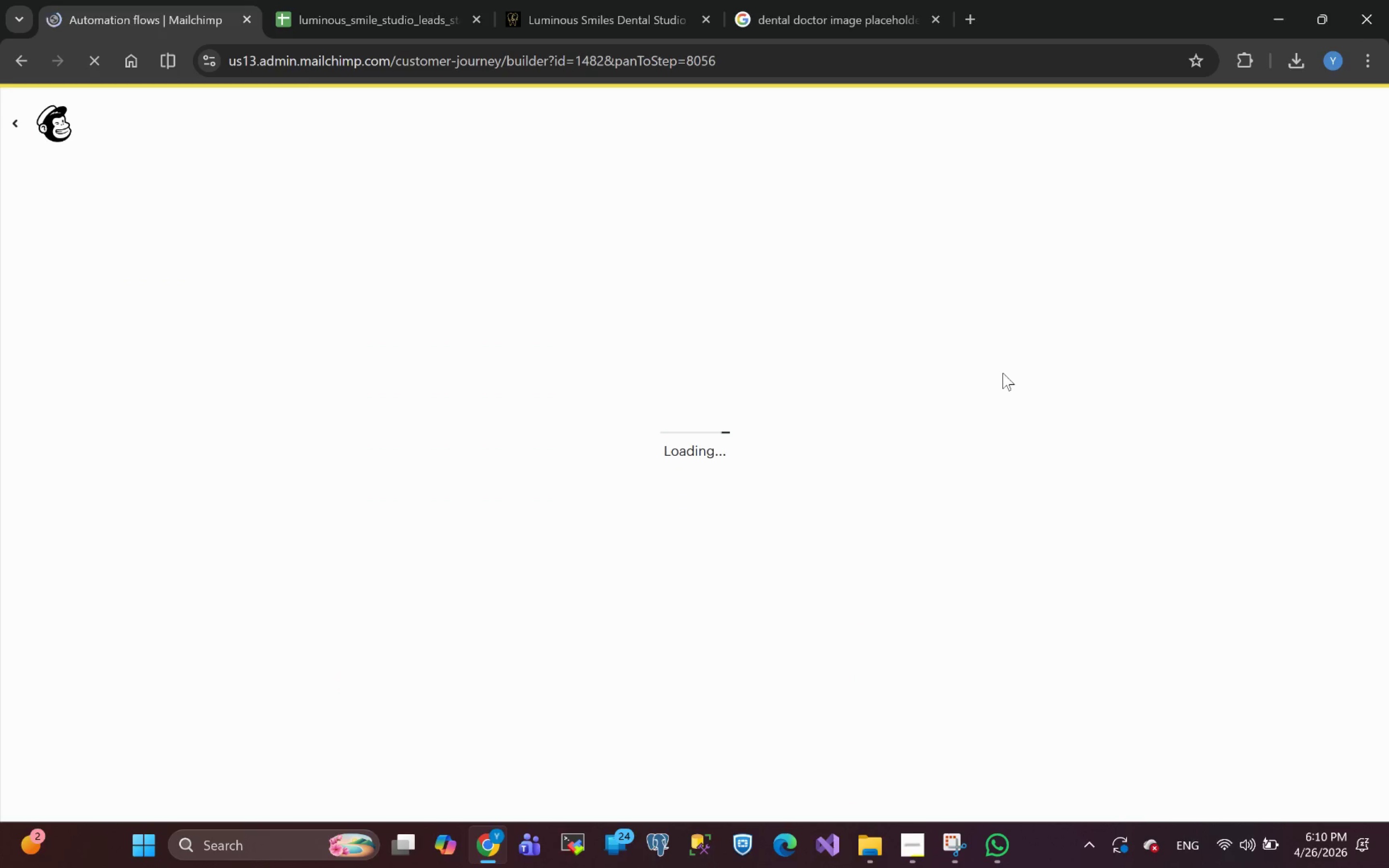 
wait(6.28)
 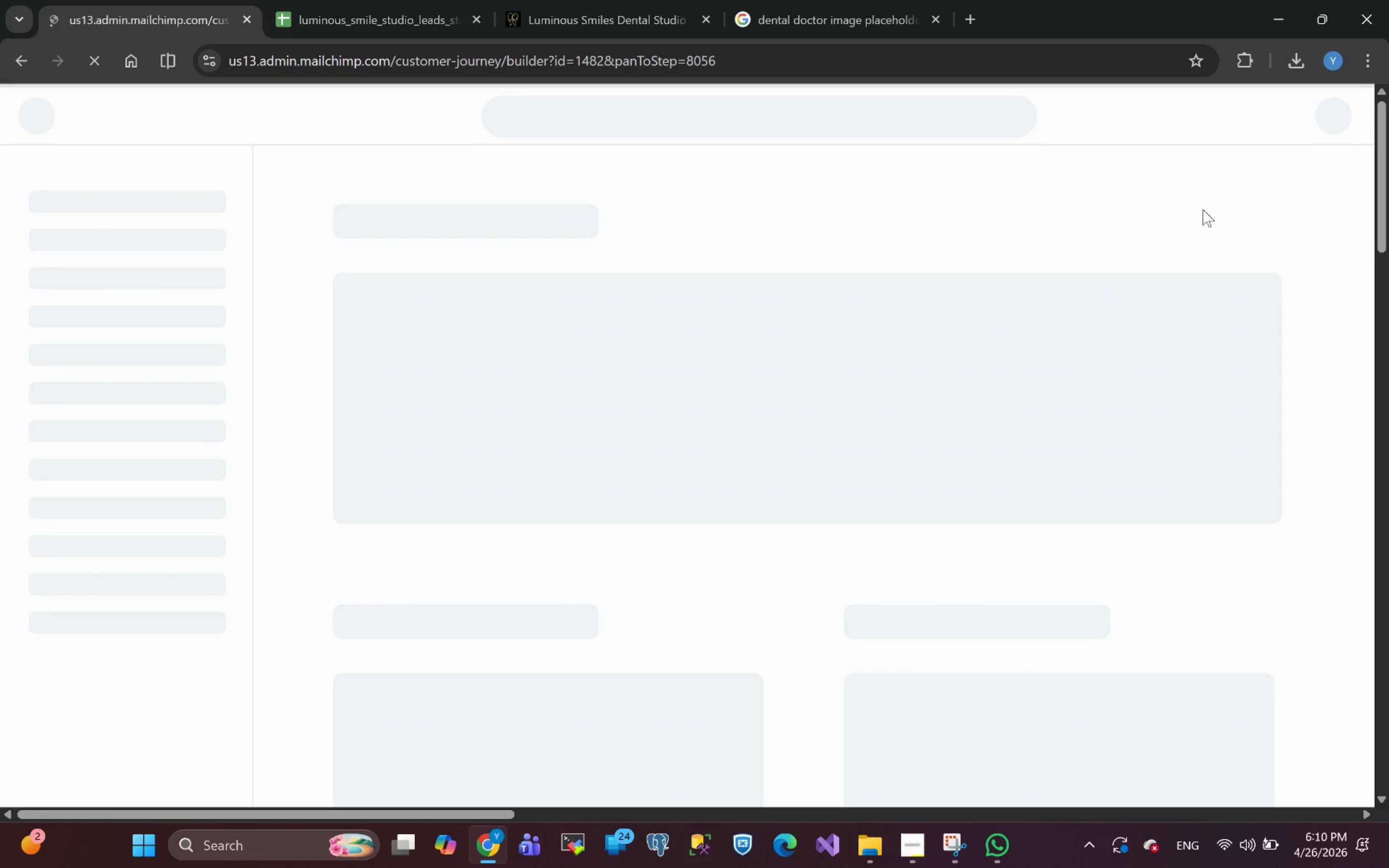 
left_click([912, 849])